 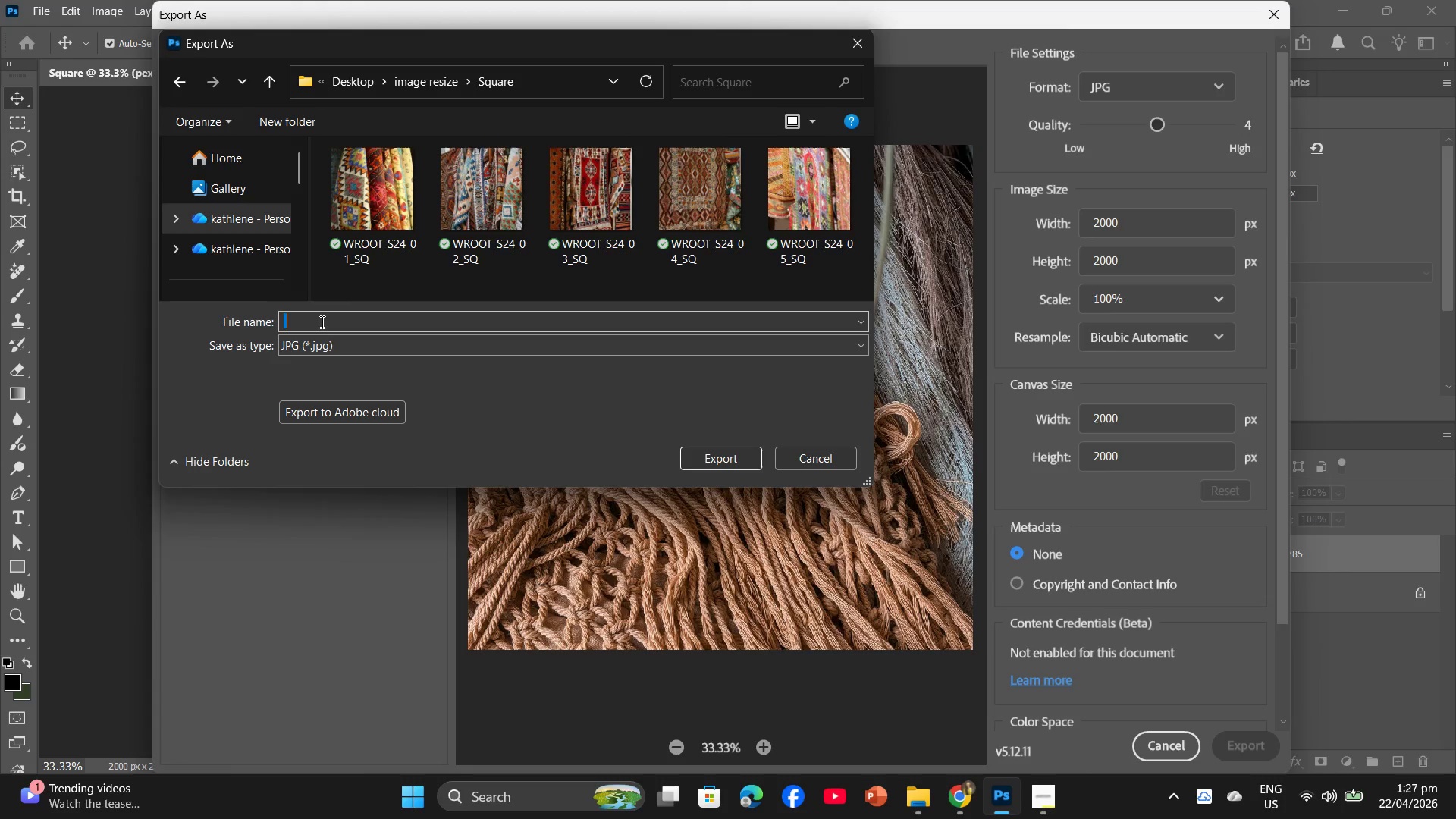 
key(Control+V)
 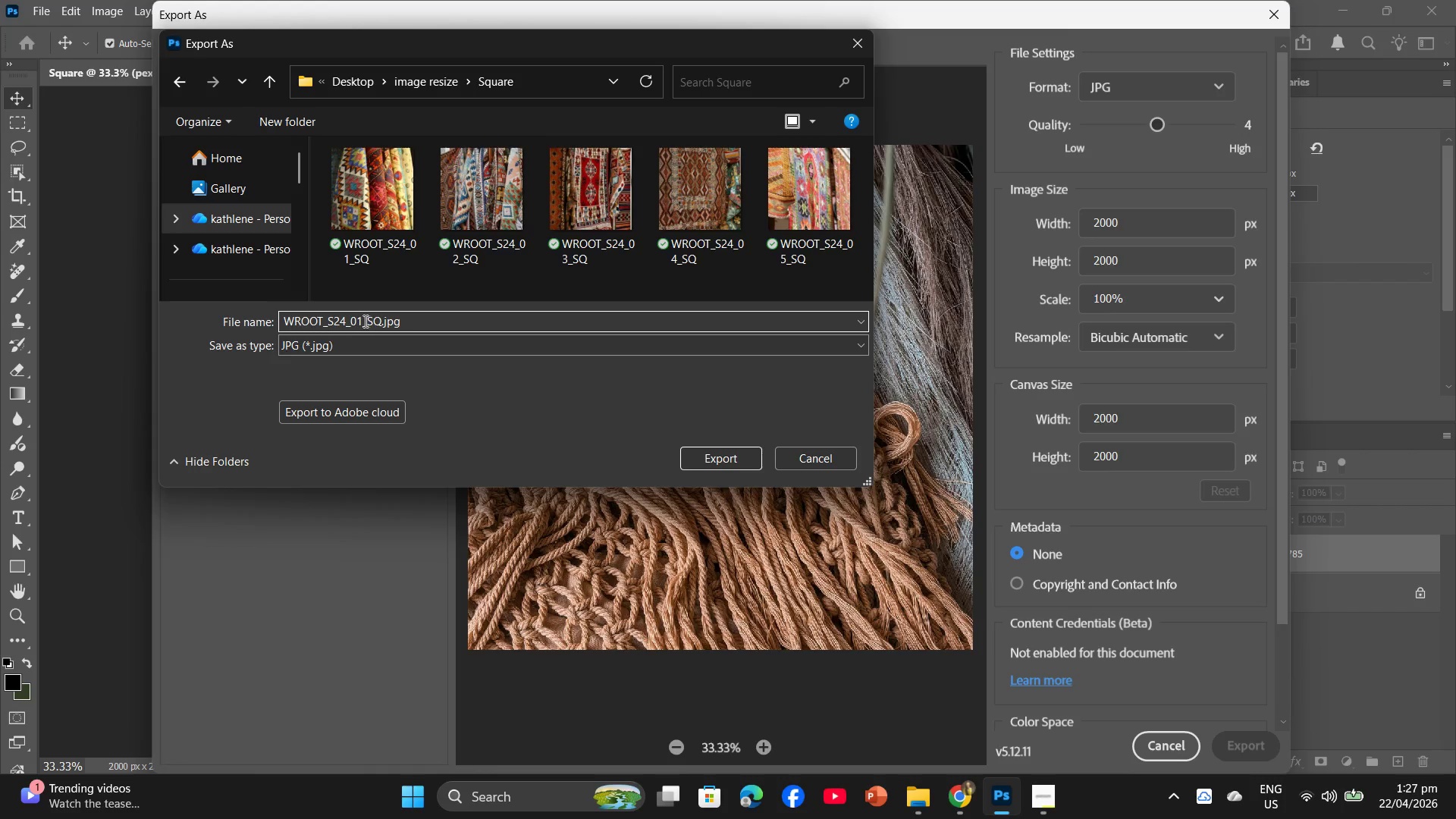 
left_click_drag(start_coordinate=[362, 320], to_coordinate=[357, 316])
 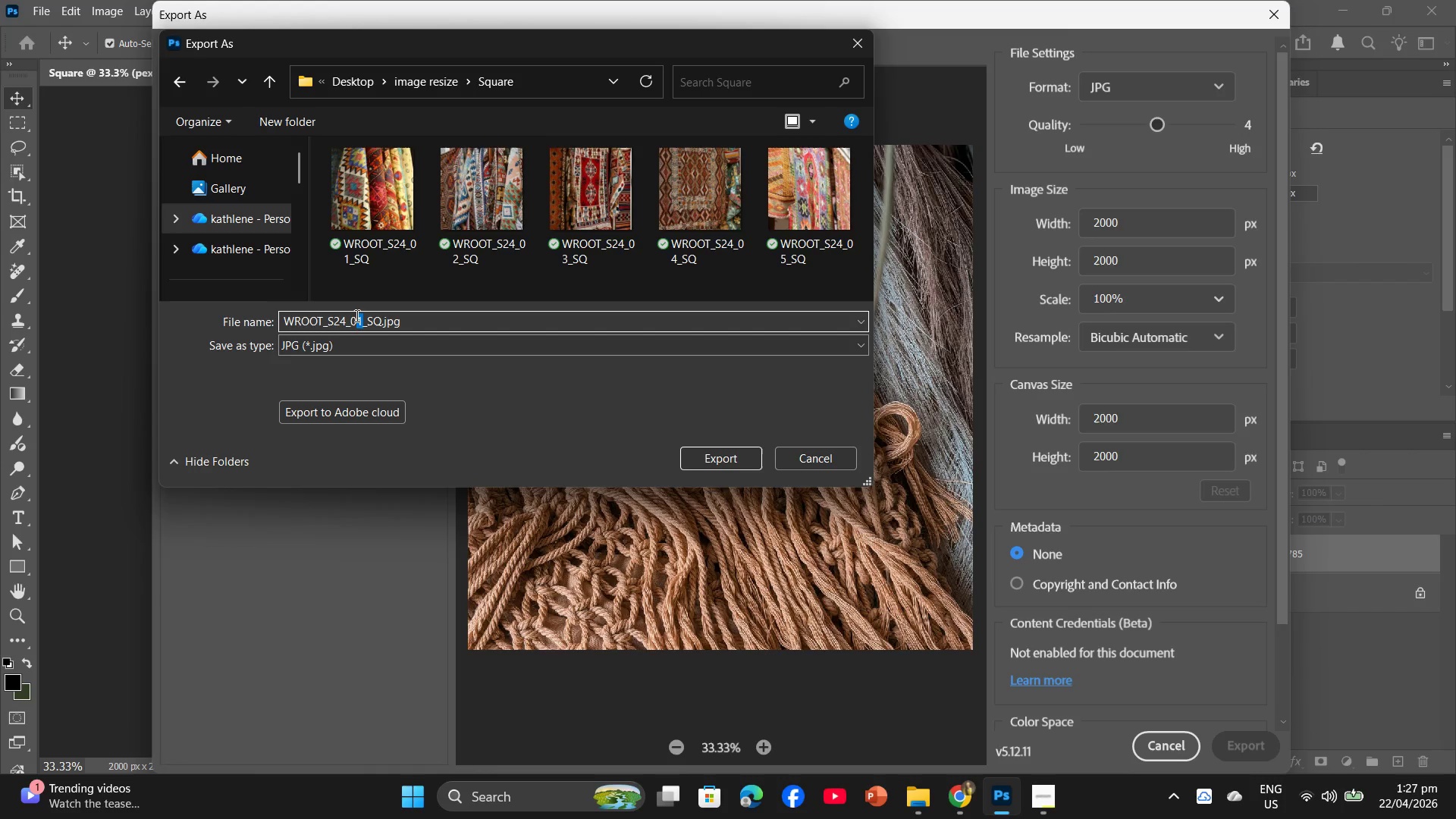 
key(6)
 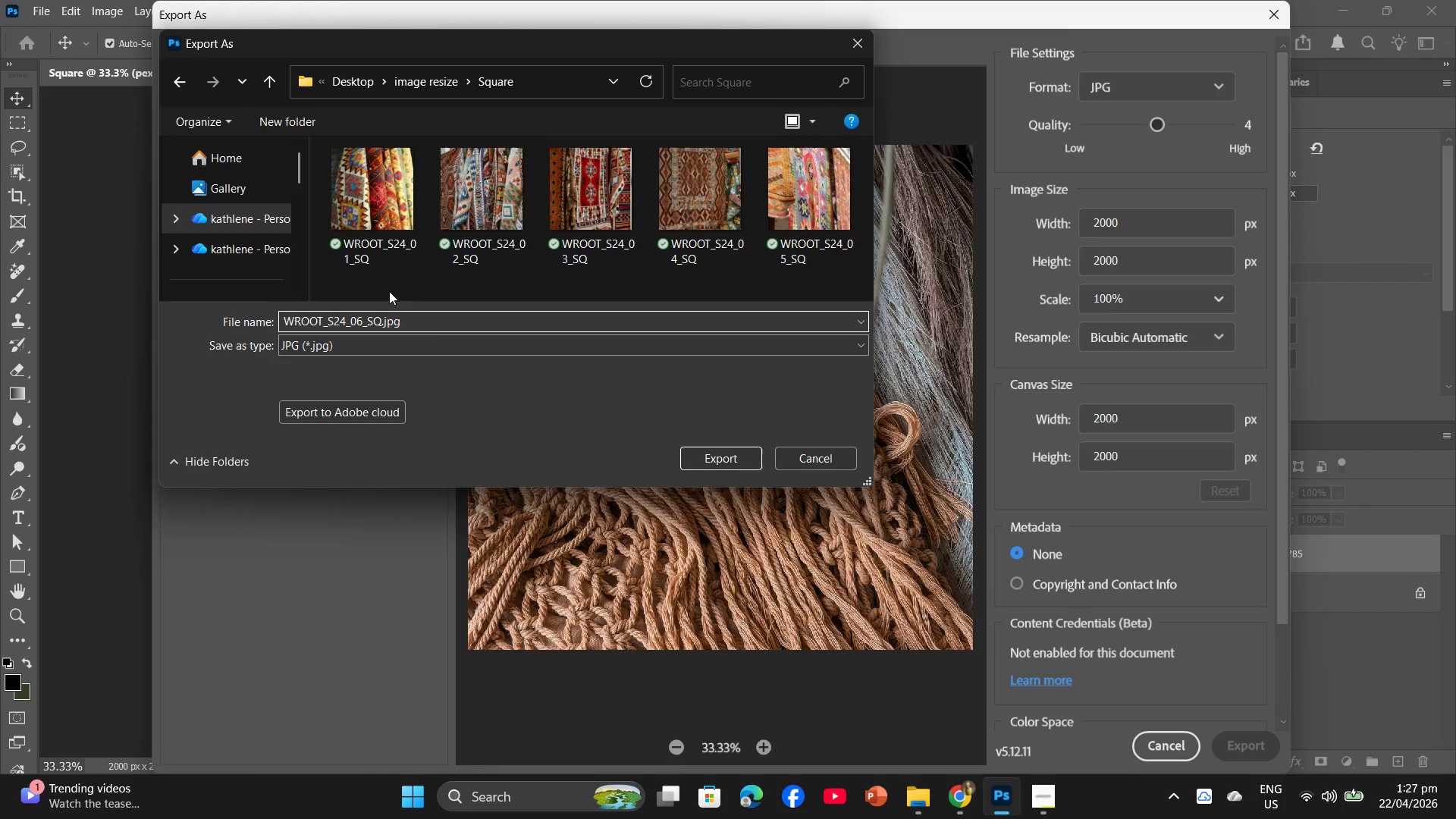 
left_click_drag(start_coordinate=[434, 326], to_coordinate=[274, 323])
 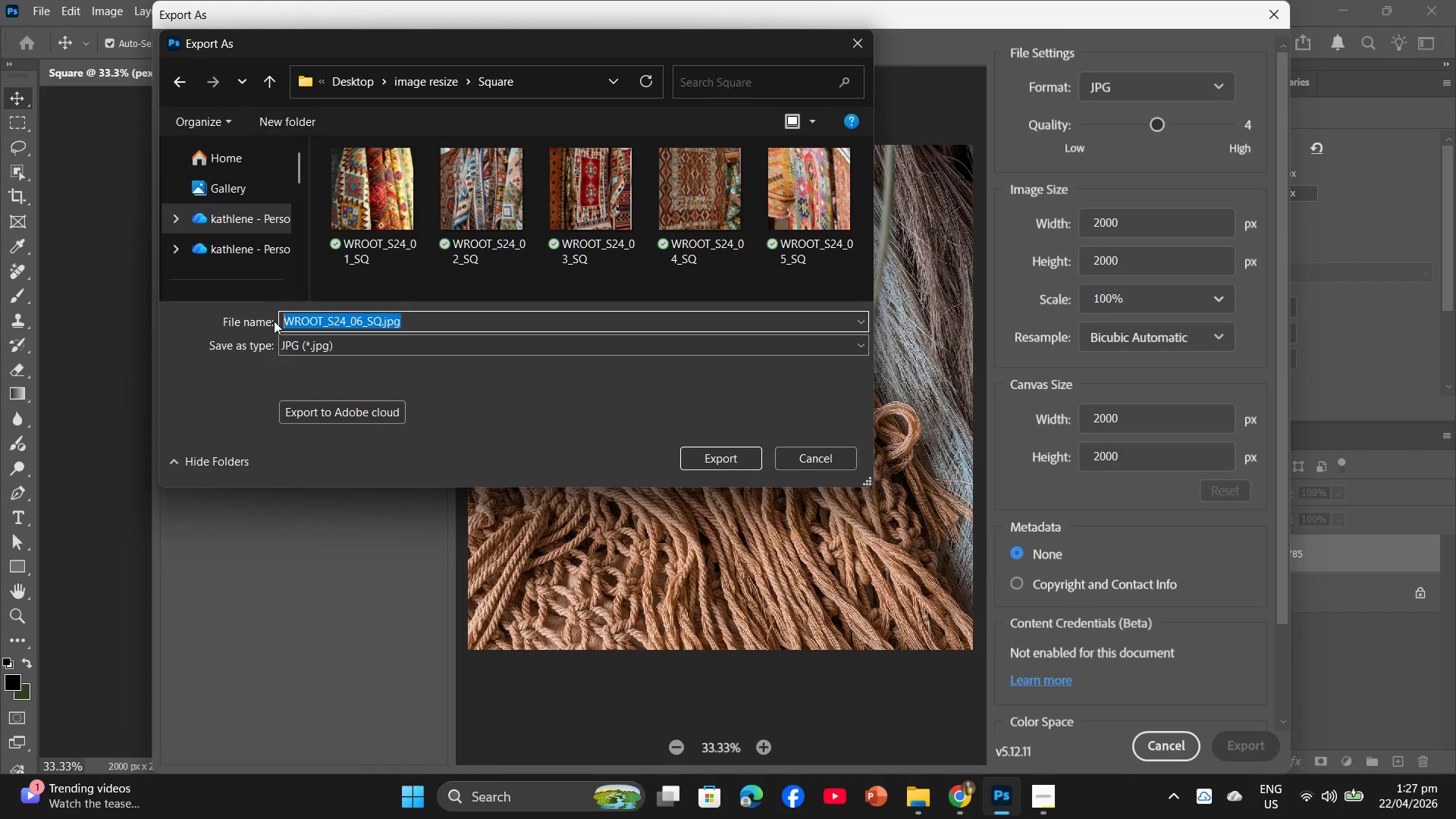 
key(Control+C)
 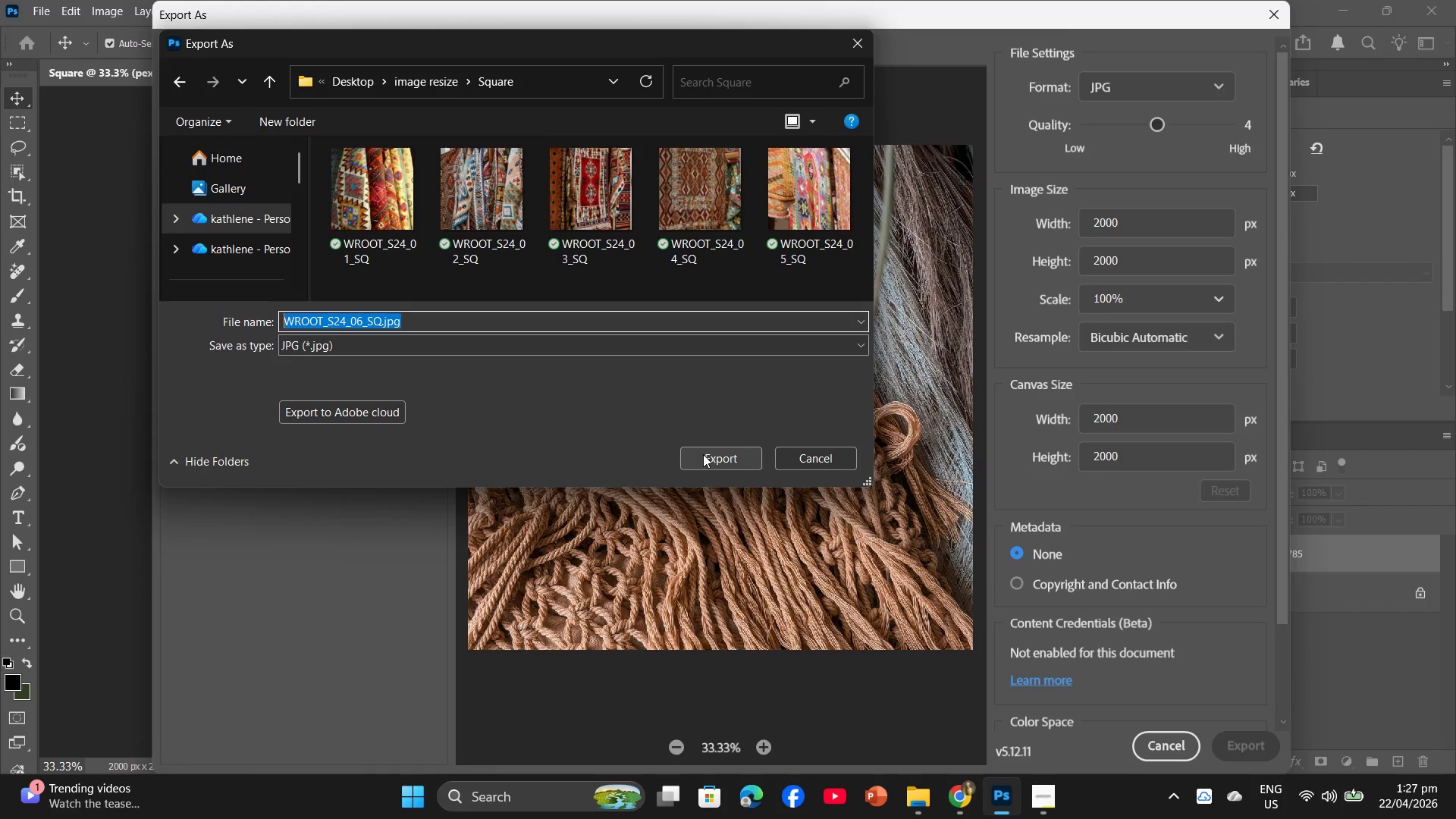 
left_click([703, 454])
 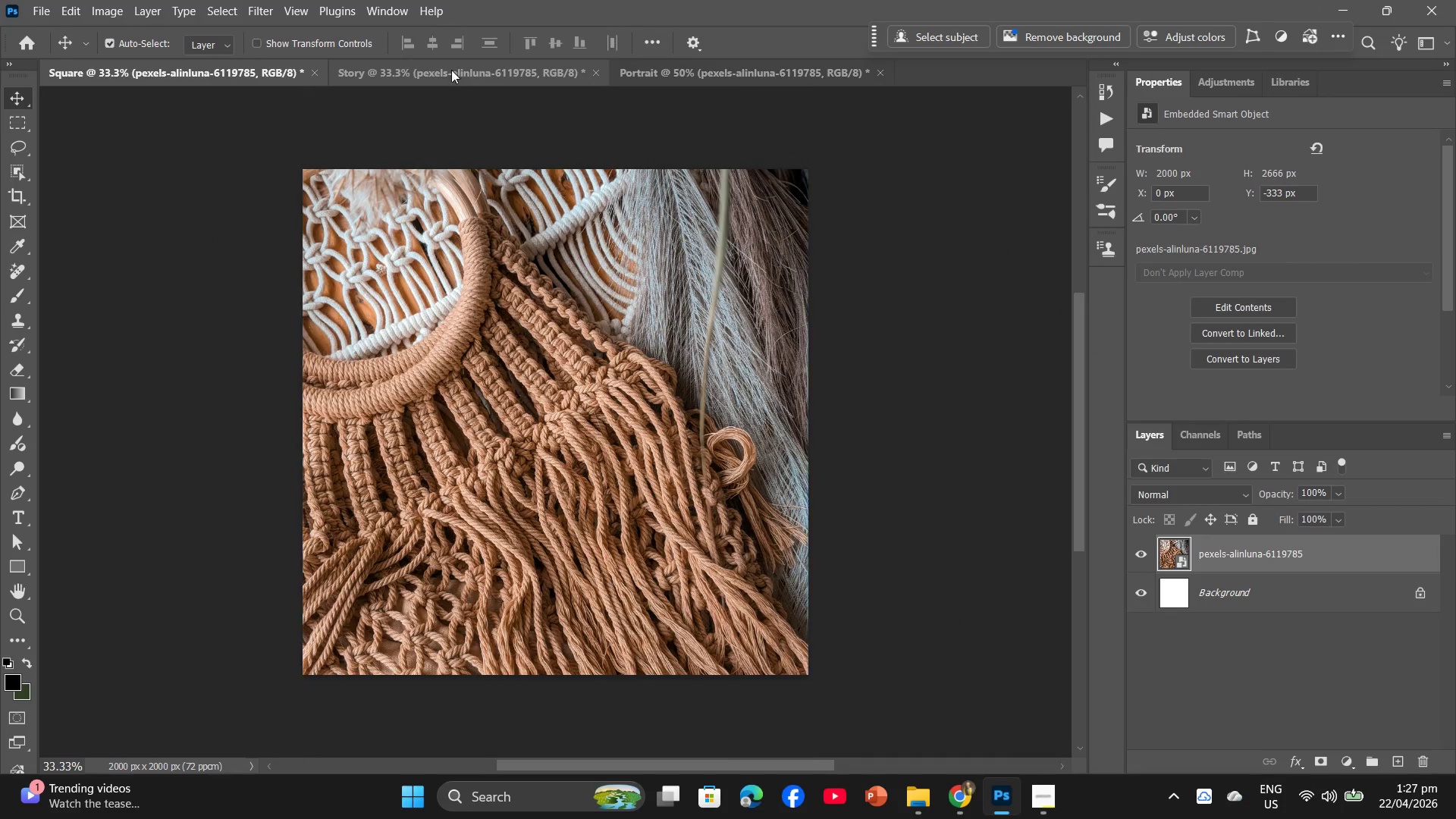 
left_click([450, 69])
 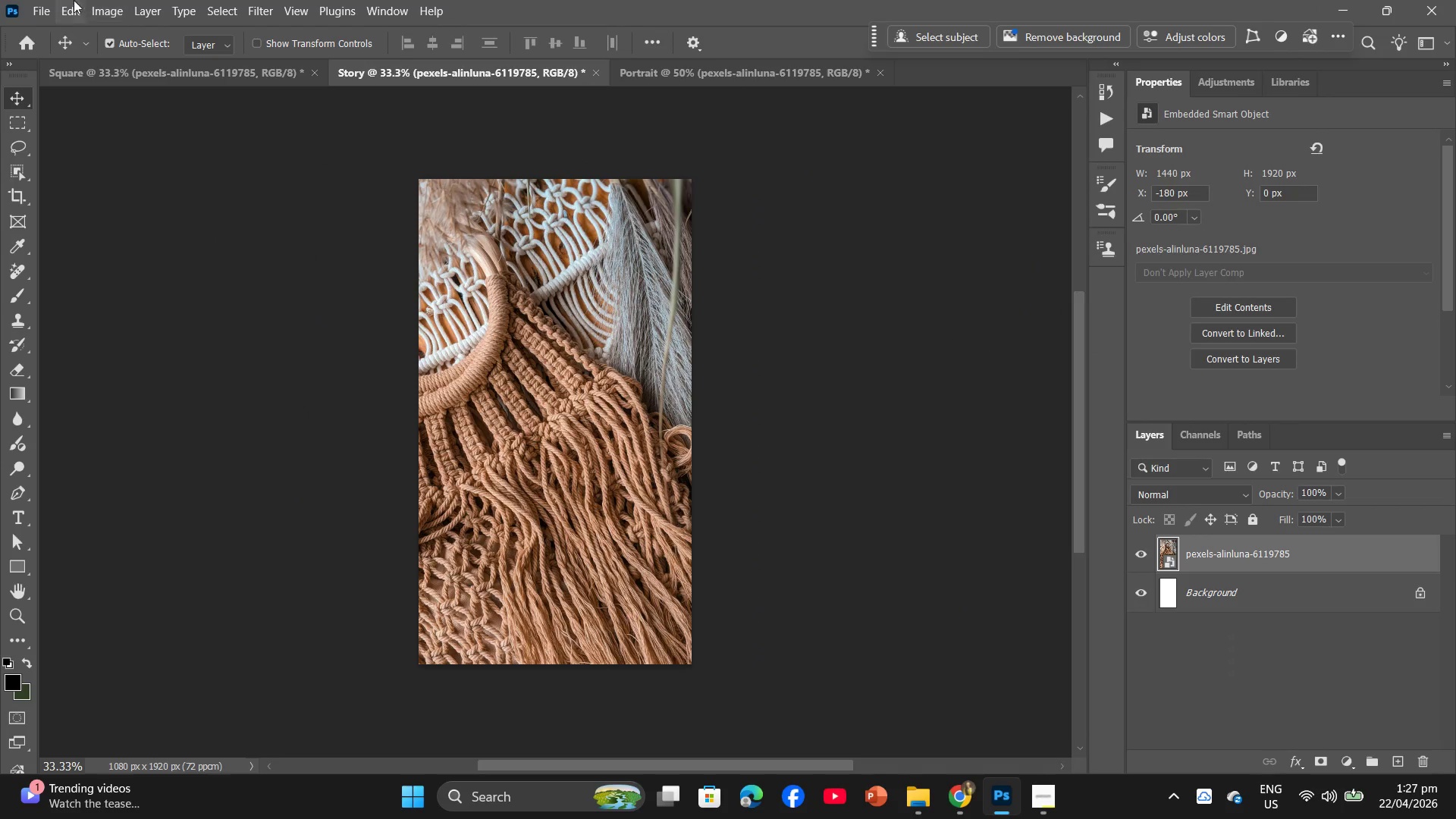 
left_click([51, 0])
 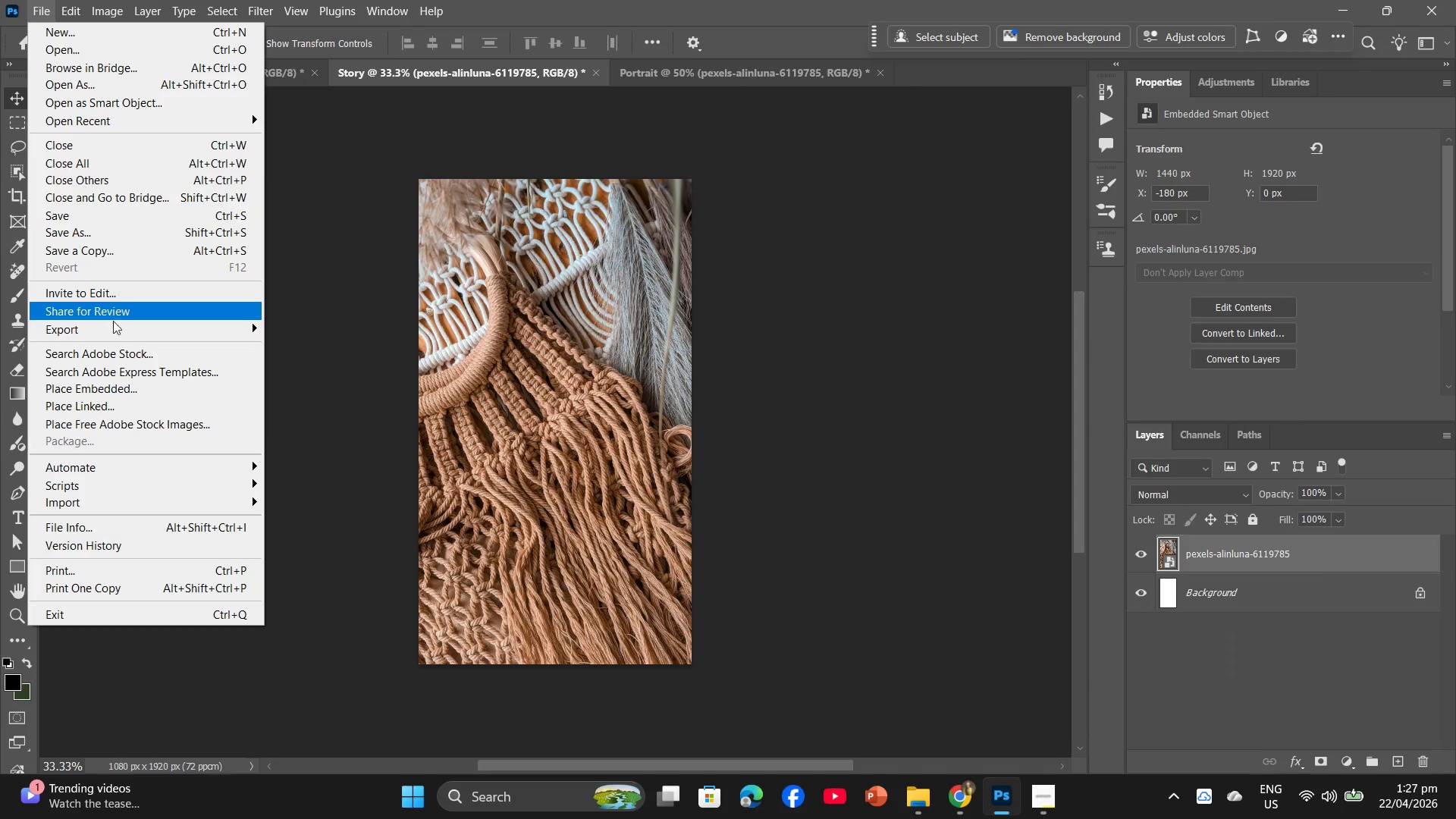 
left_click([115, 328])
 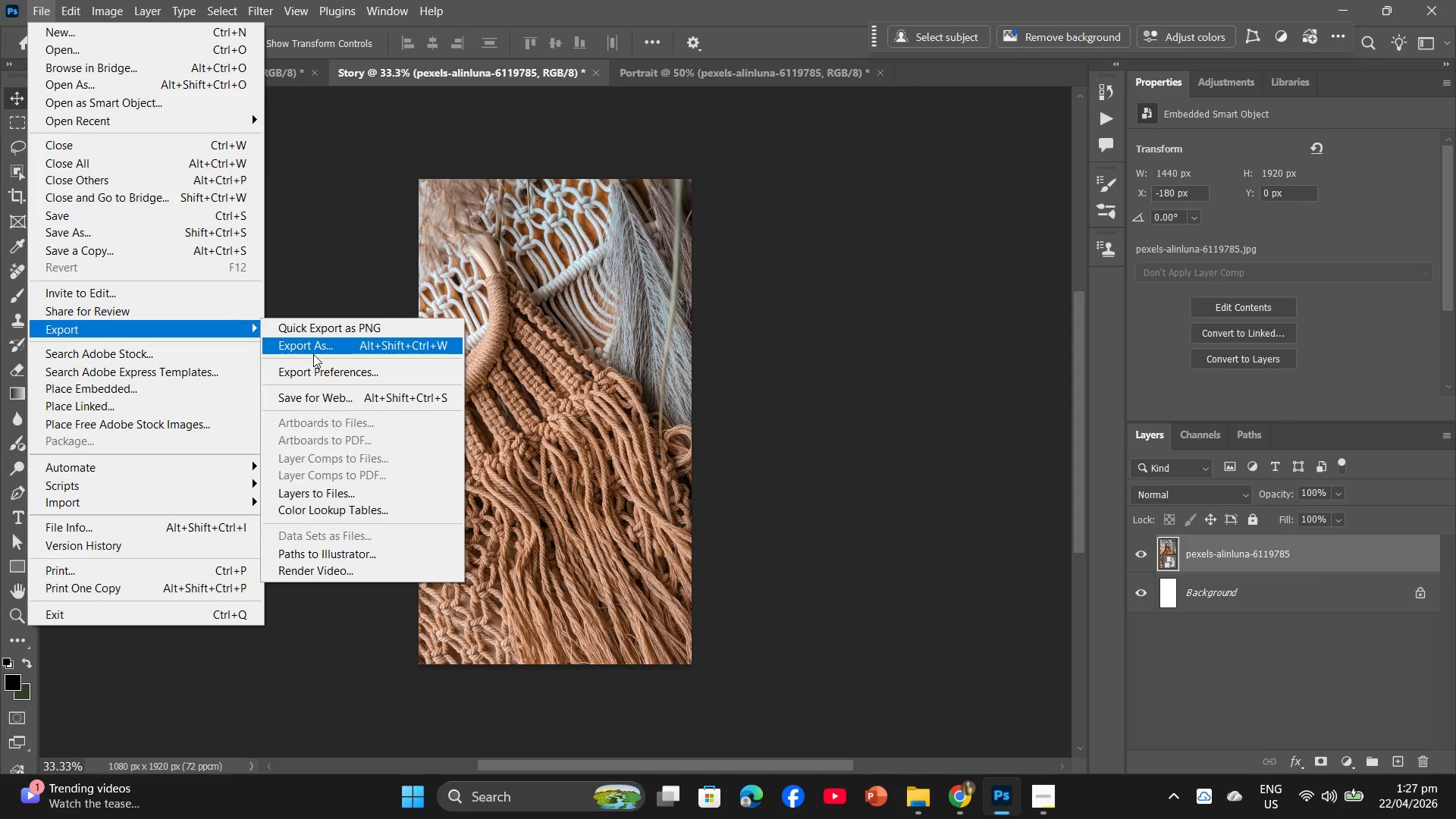 
left_click([313, 354])
 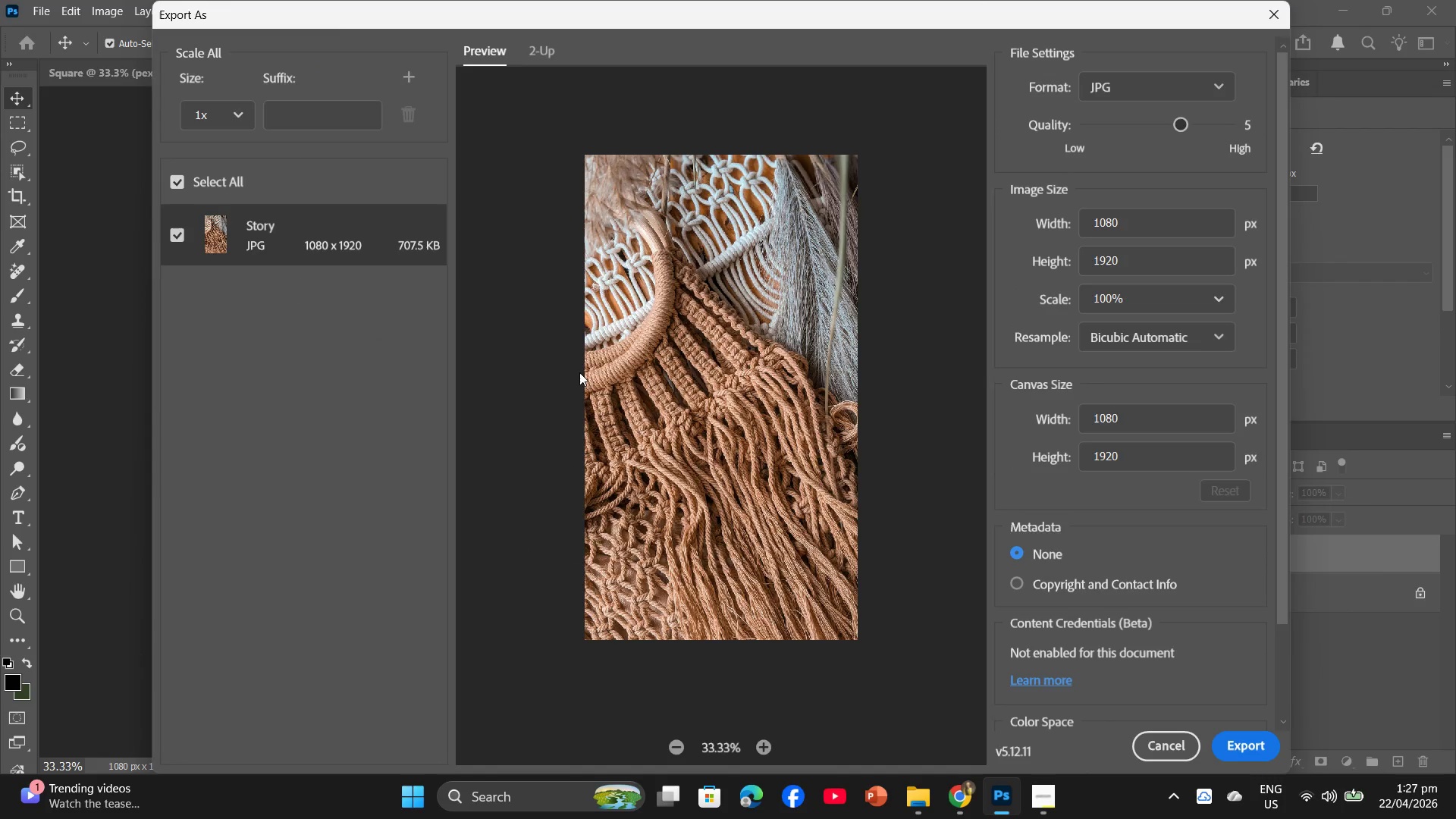 
wait(5.44)
 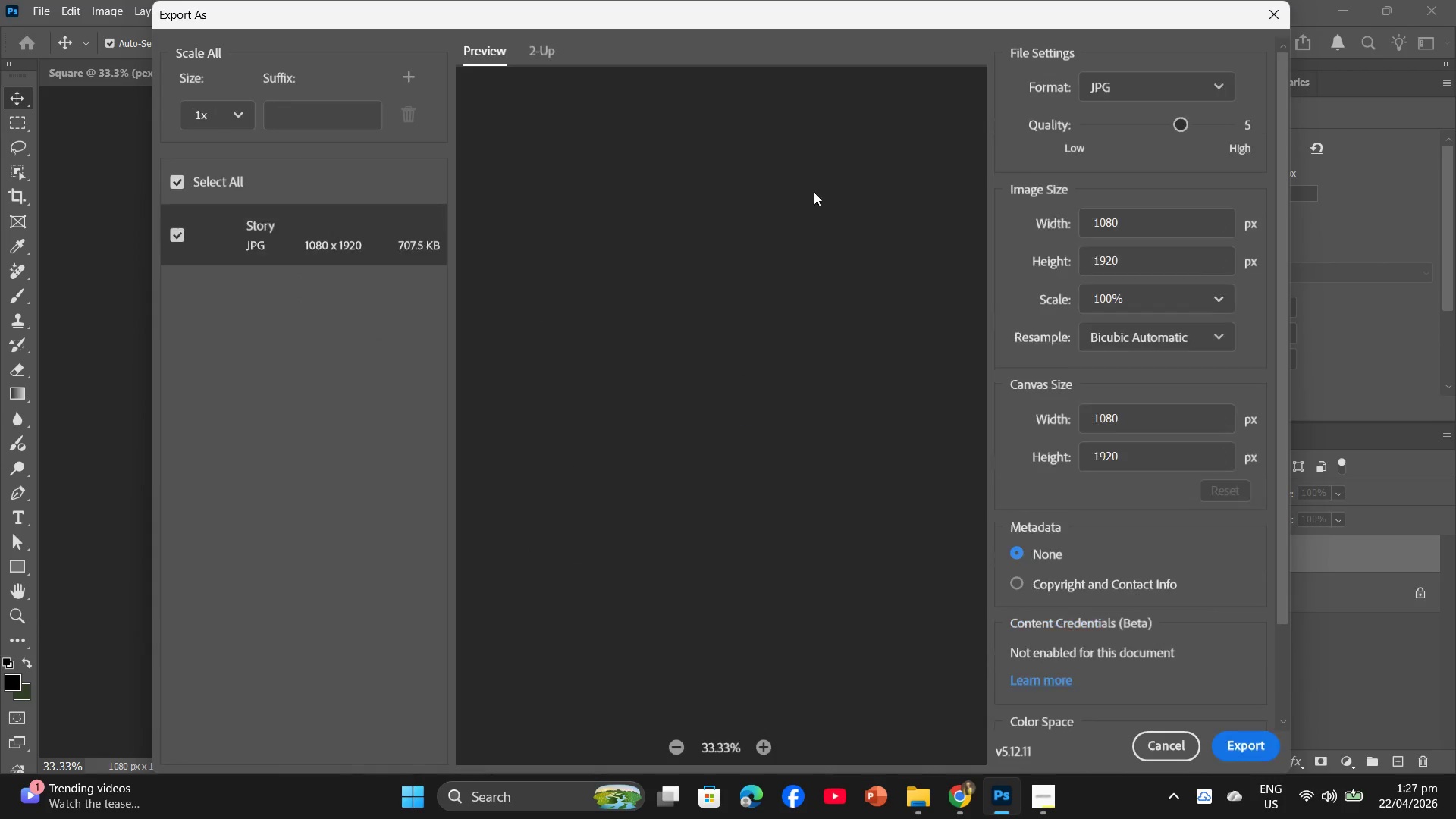 
left_click([1246, 748])
 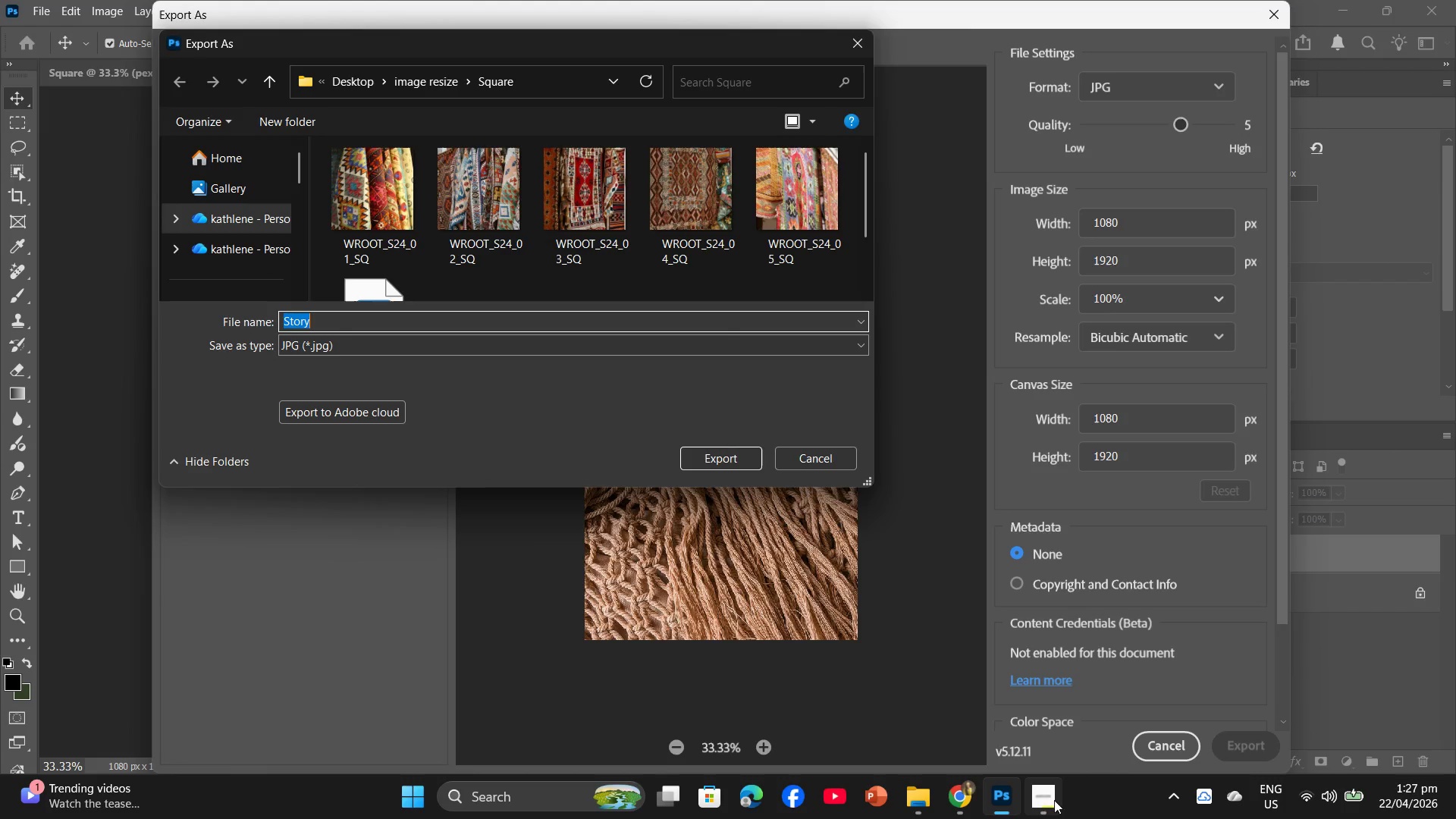 
left_click([1047, 800])